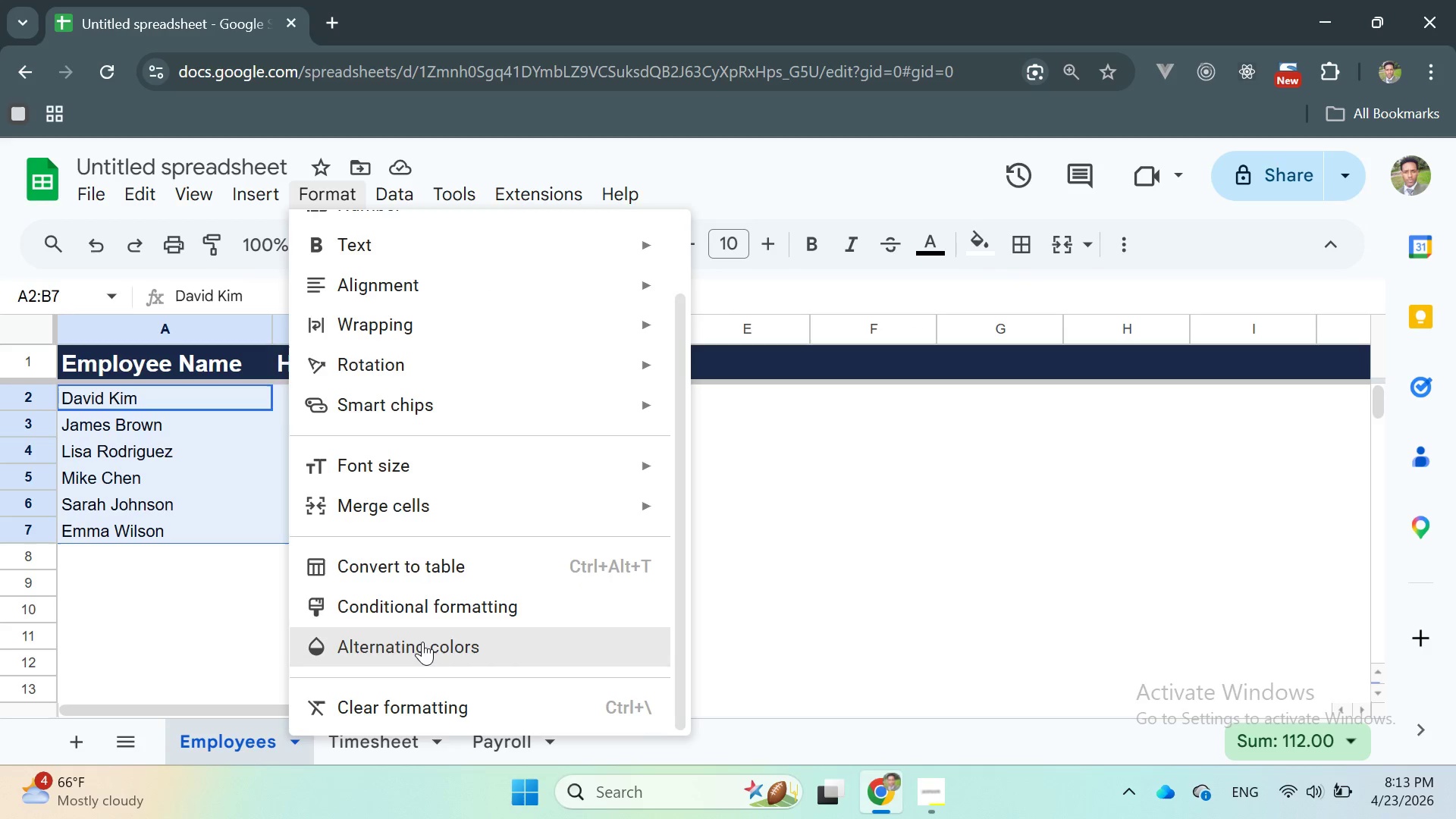 
left_click([418, 653])
 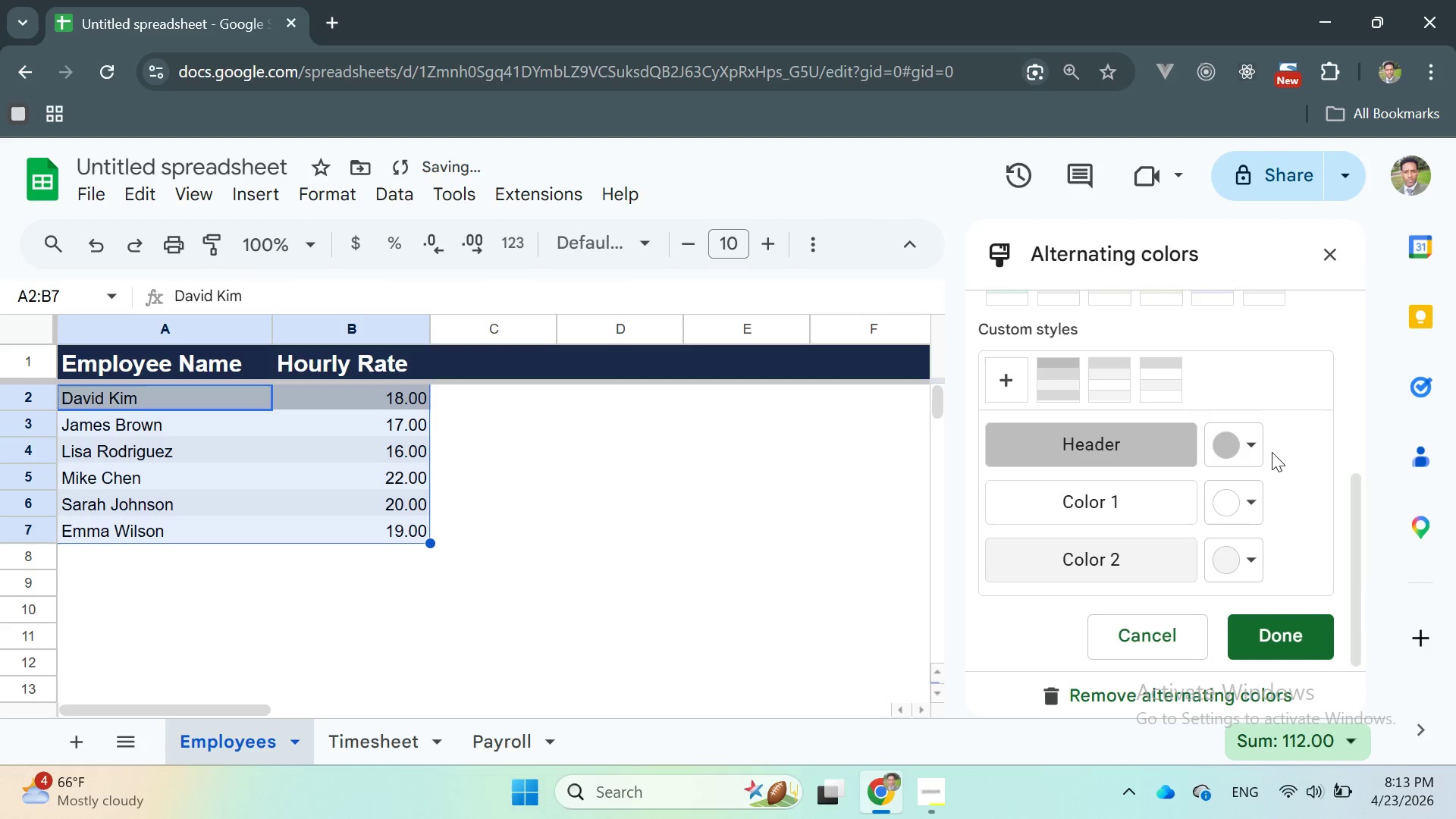 
left_click([1255, 439])
 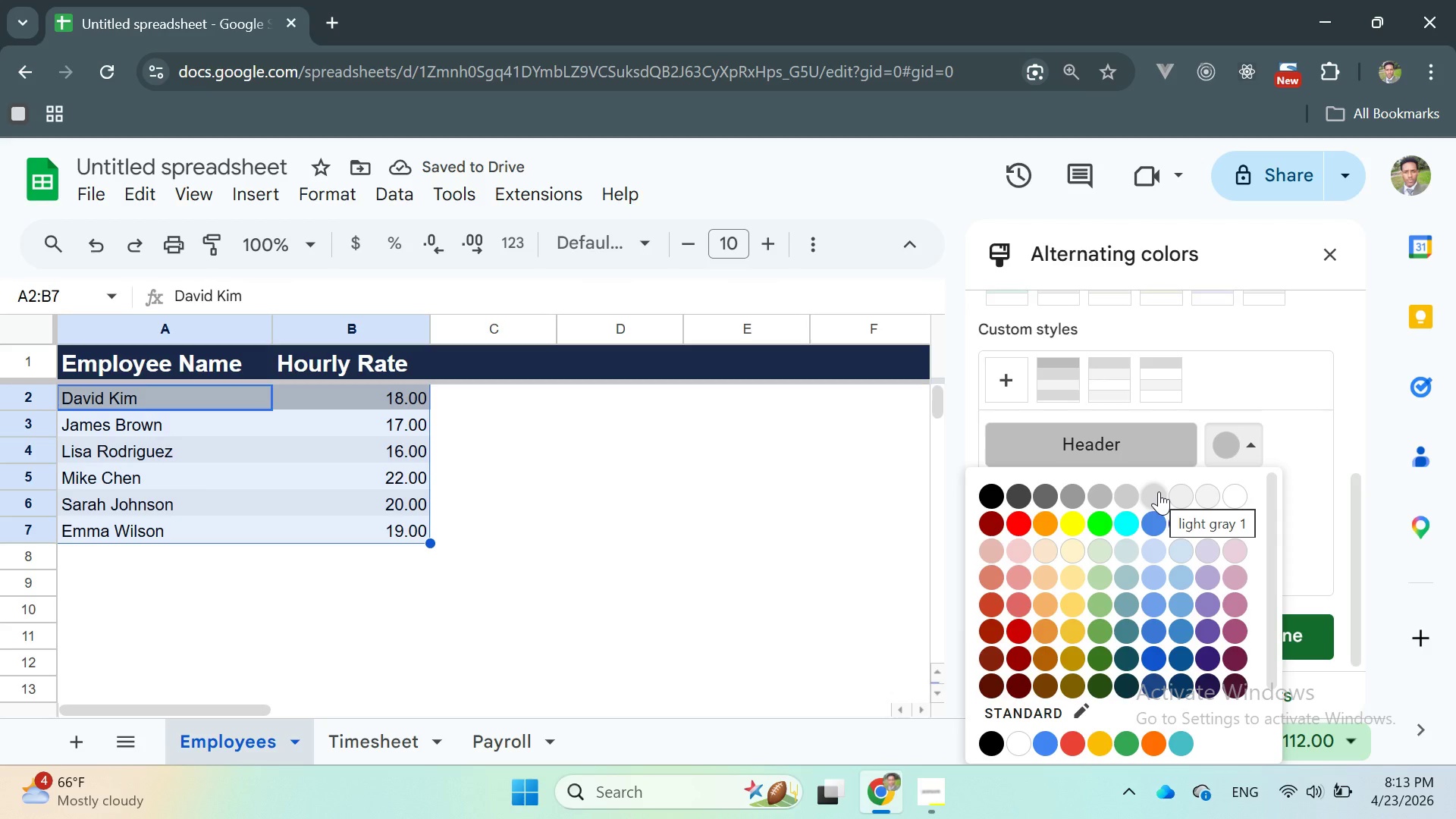 
left_click([1159, 491])
 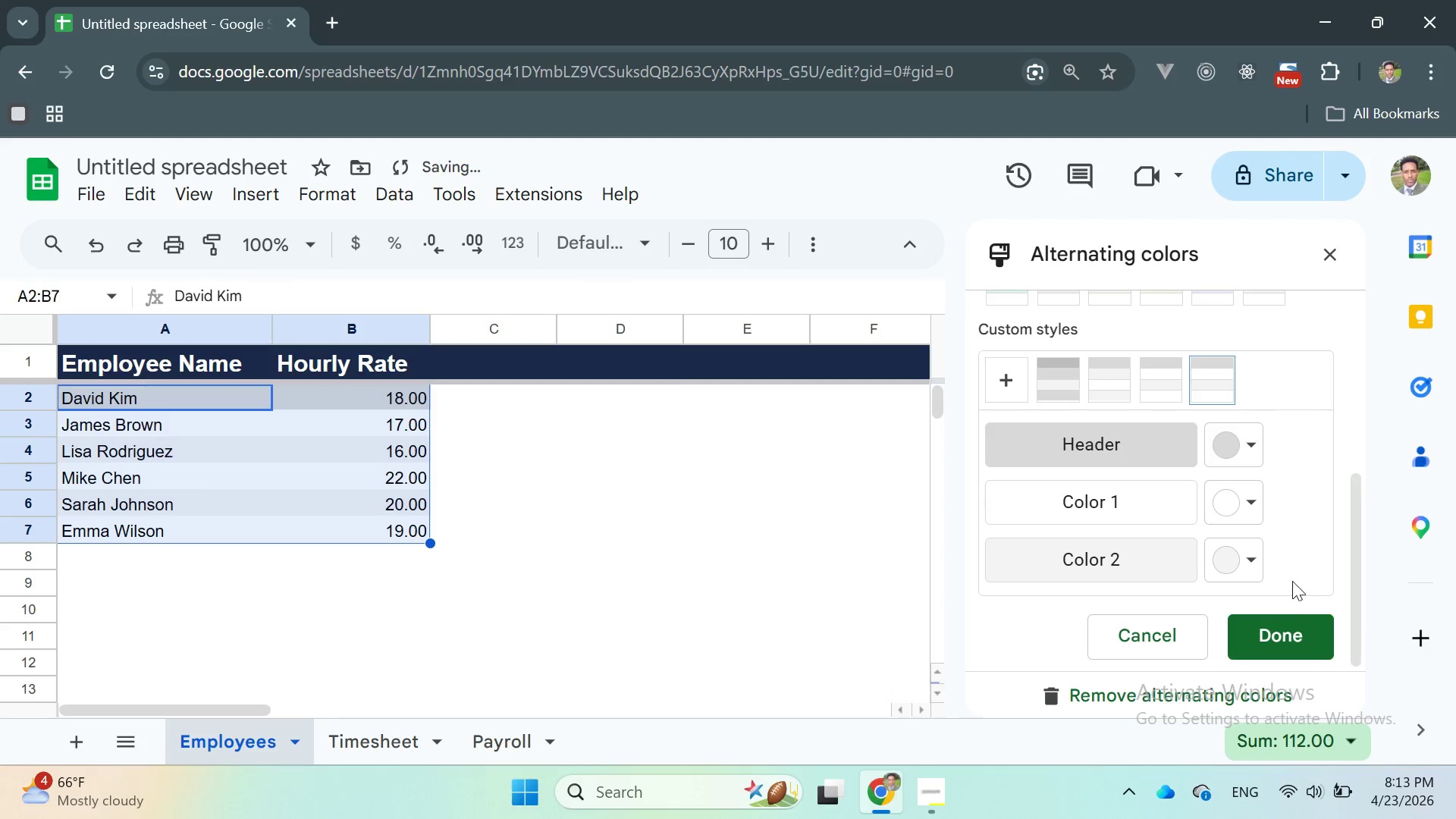 
left_click([1281, 624])
 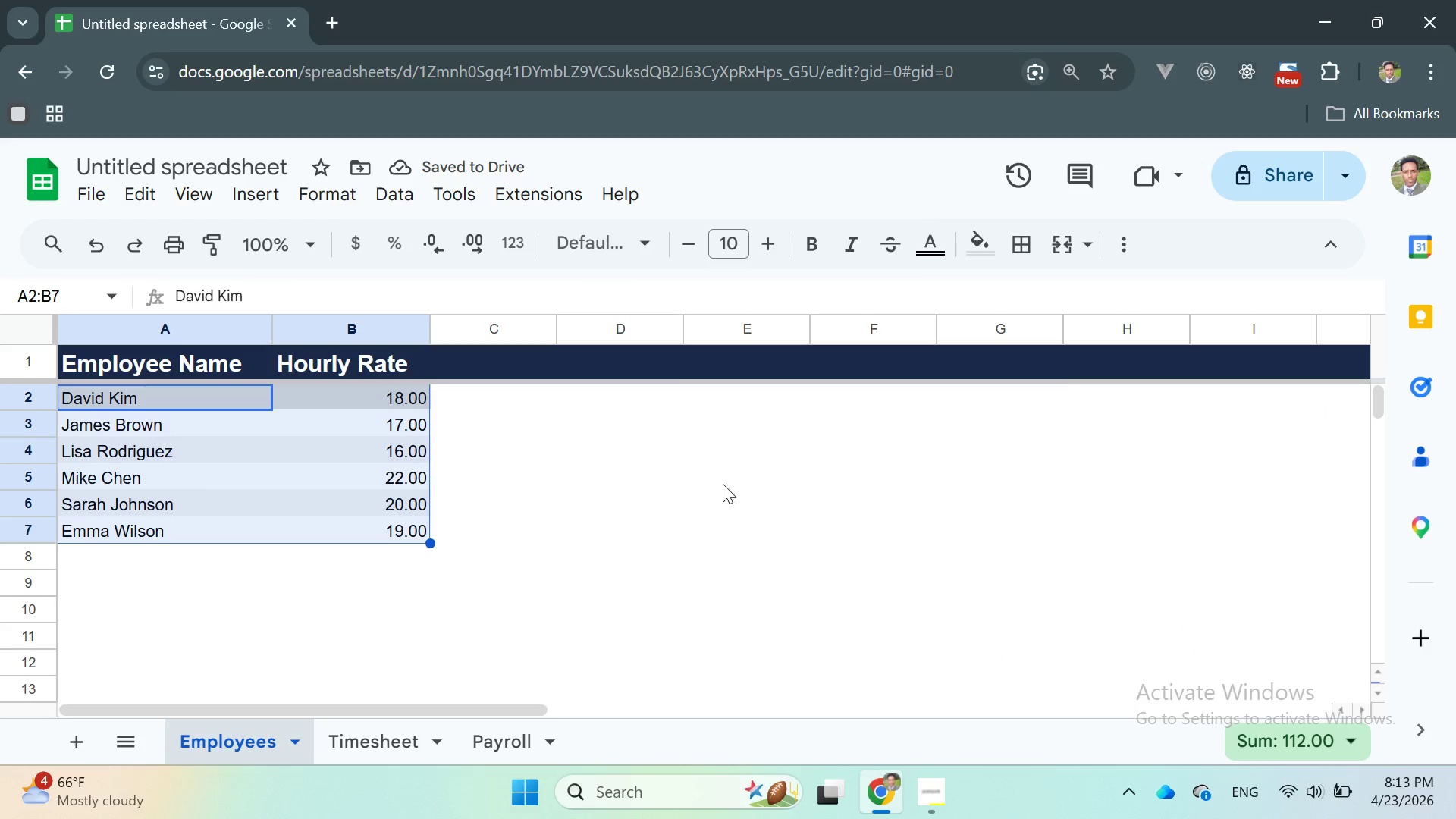 
left_click([670, 465])
 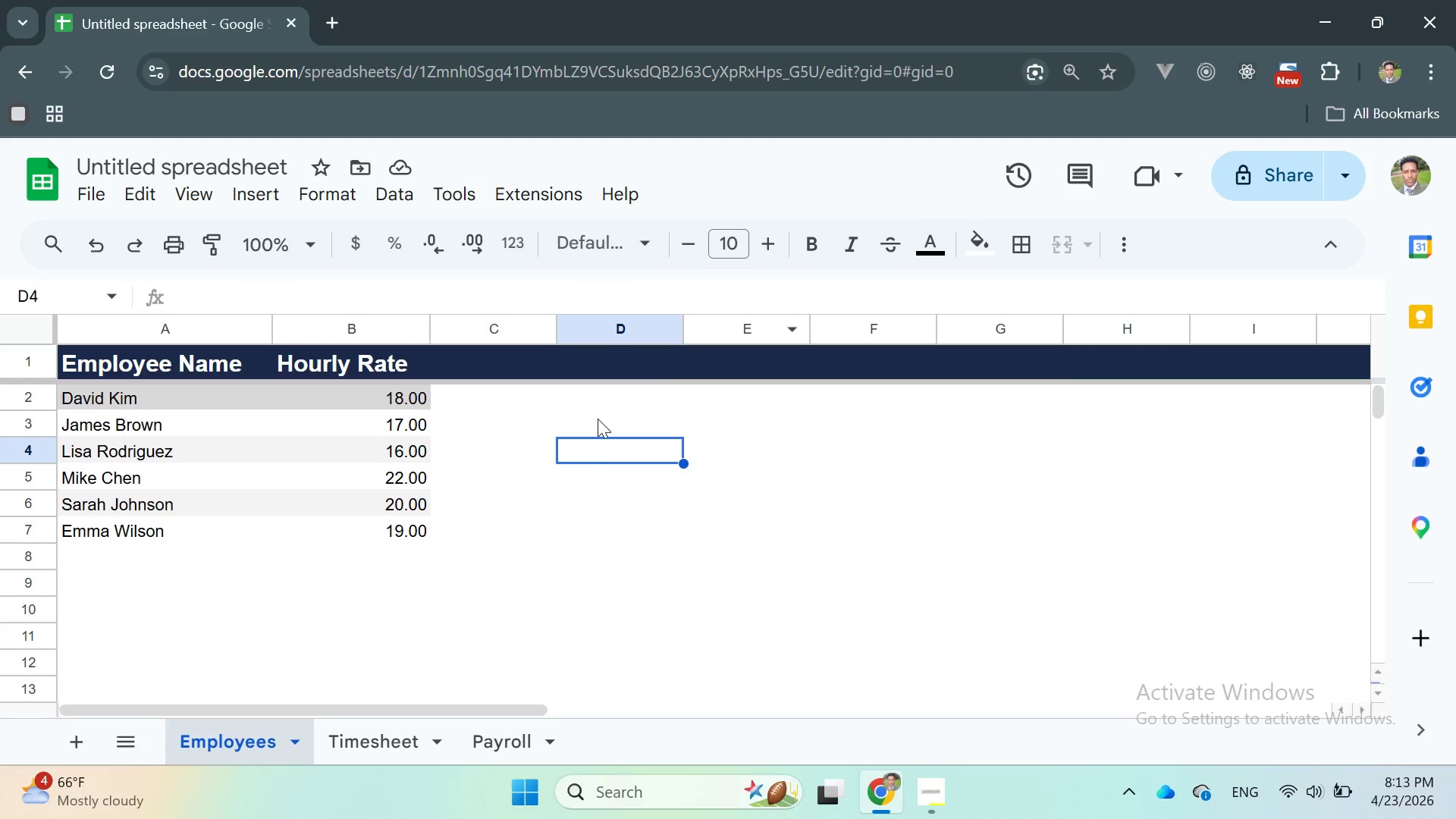 
left_click([570, 523])
 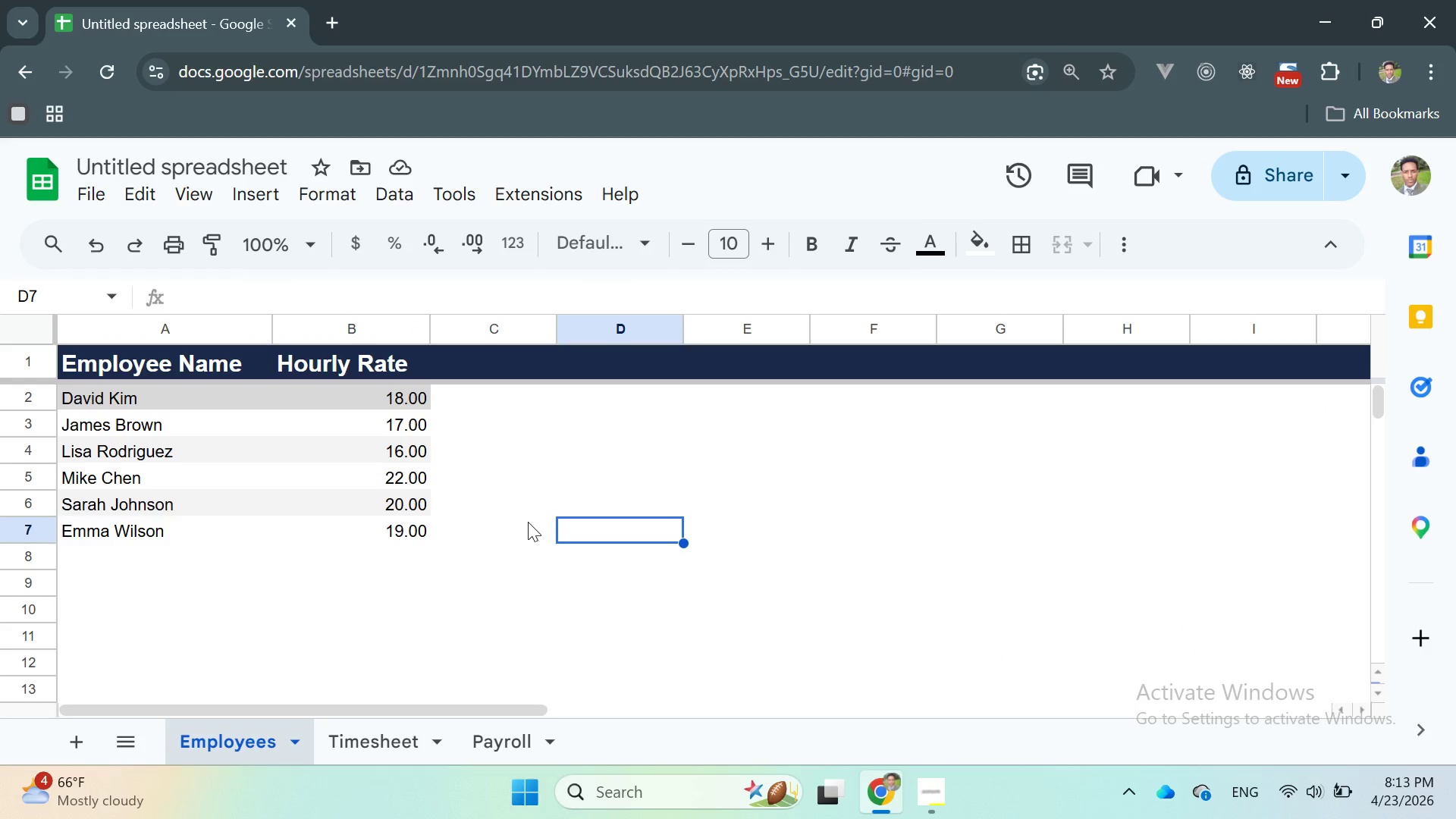 
left_click([381, 734])
 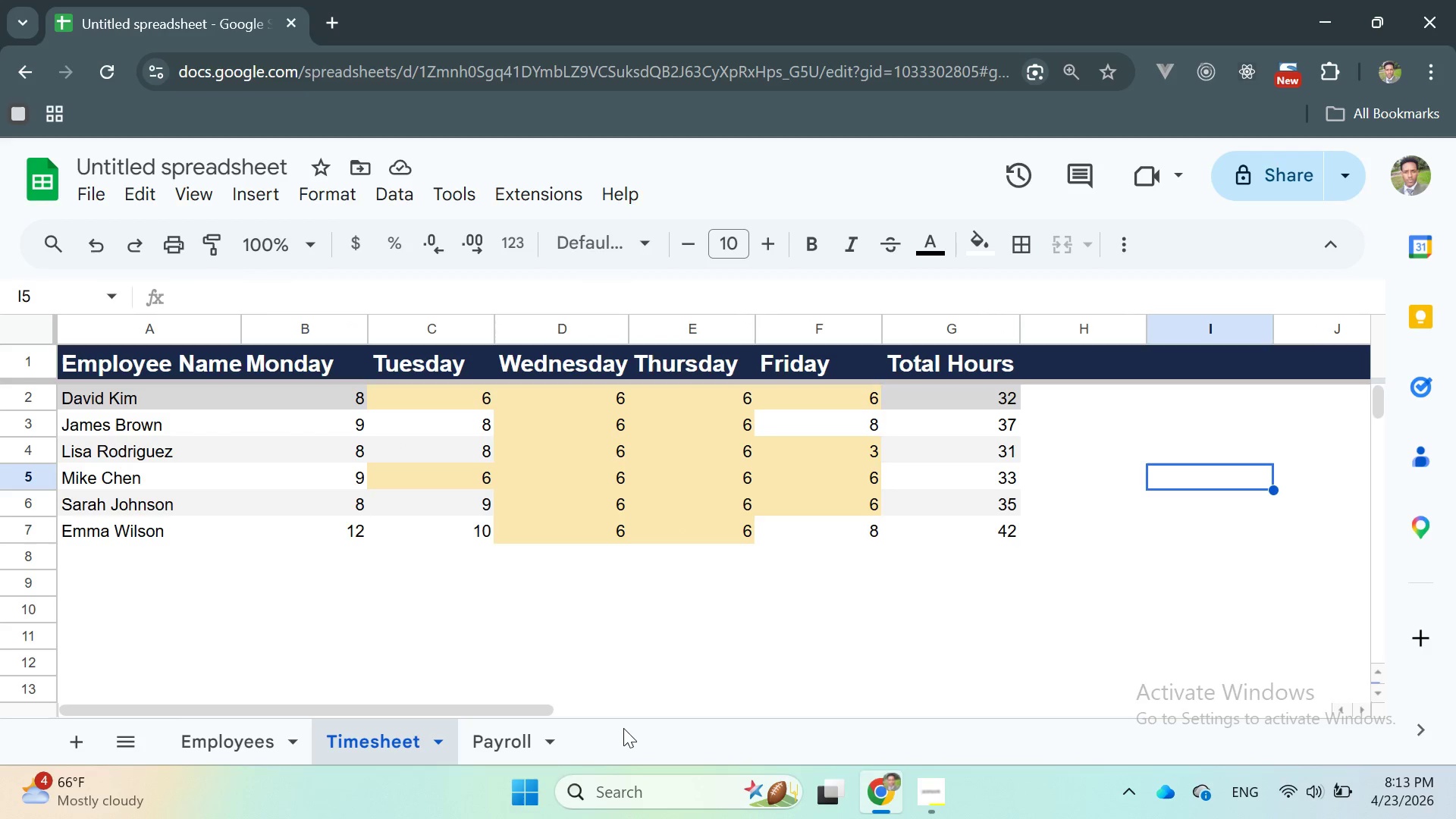 
left_click([526, 737])
 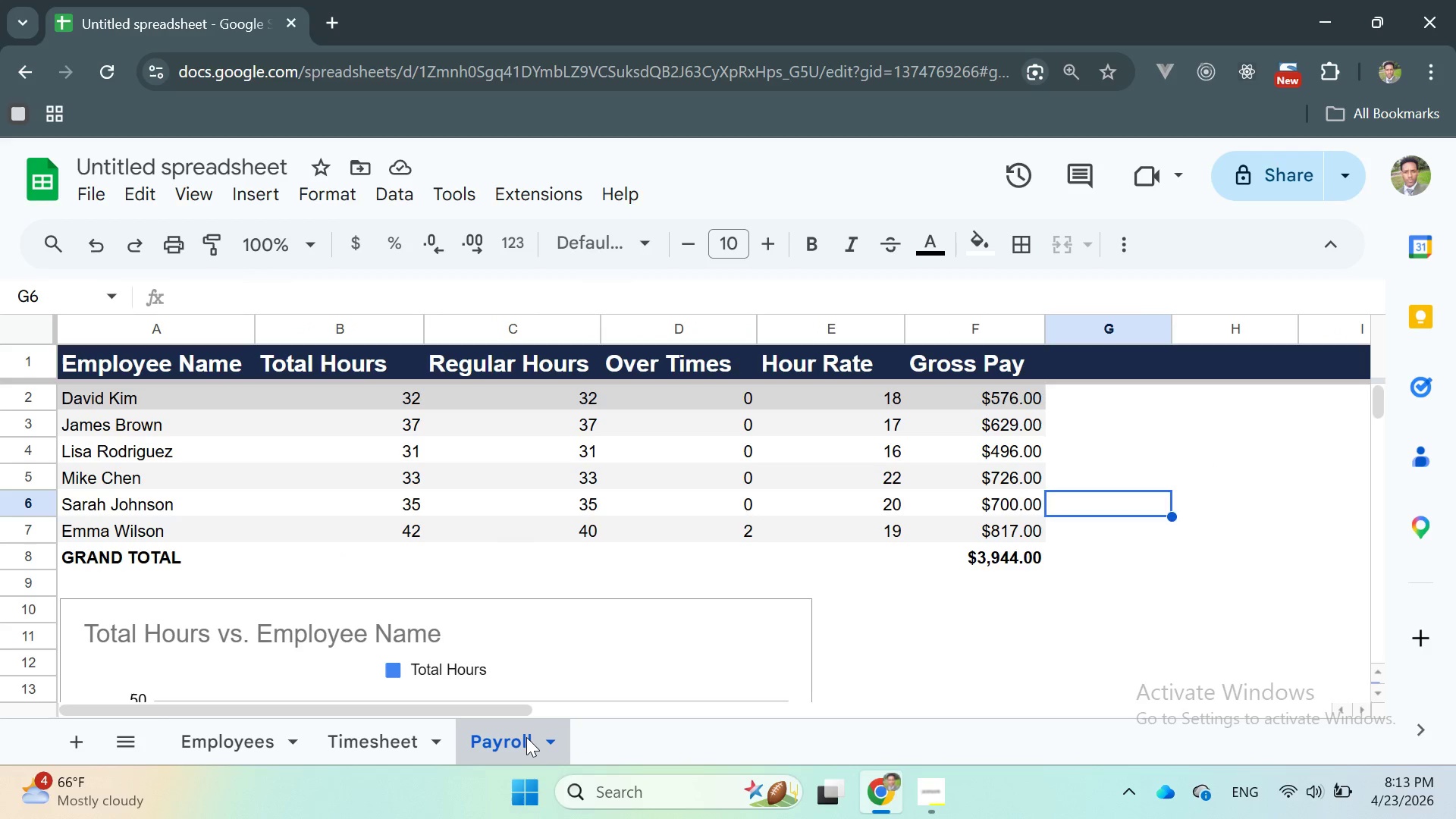 
left_click([392, 729])
 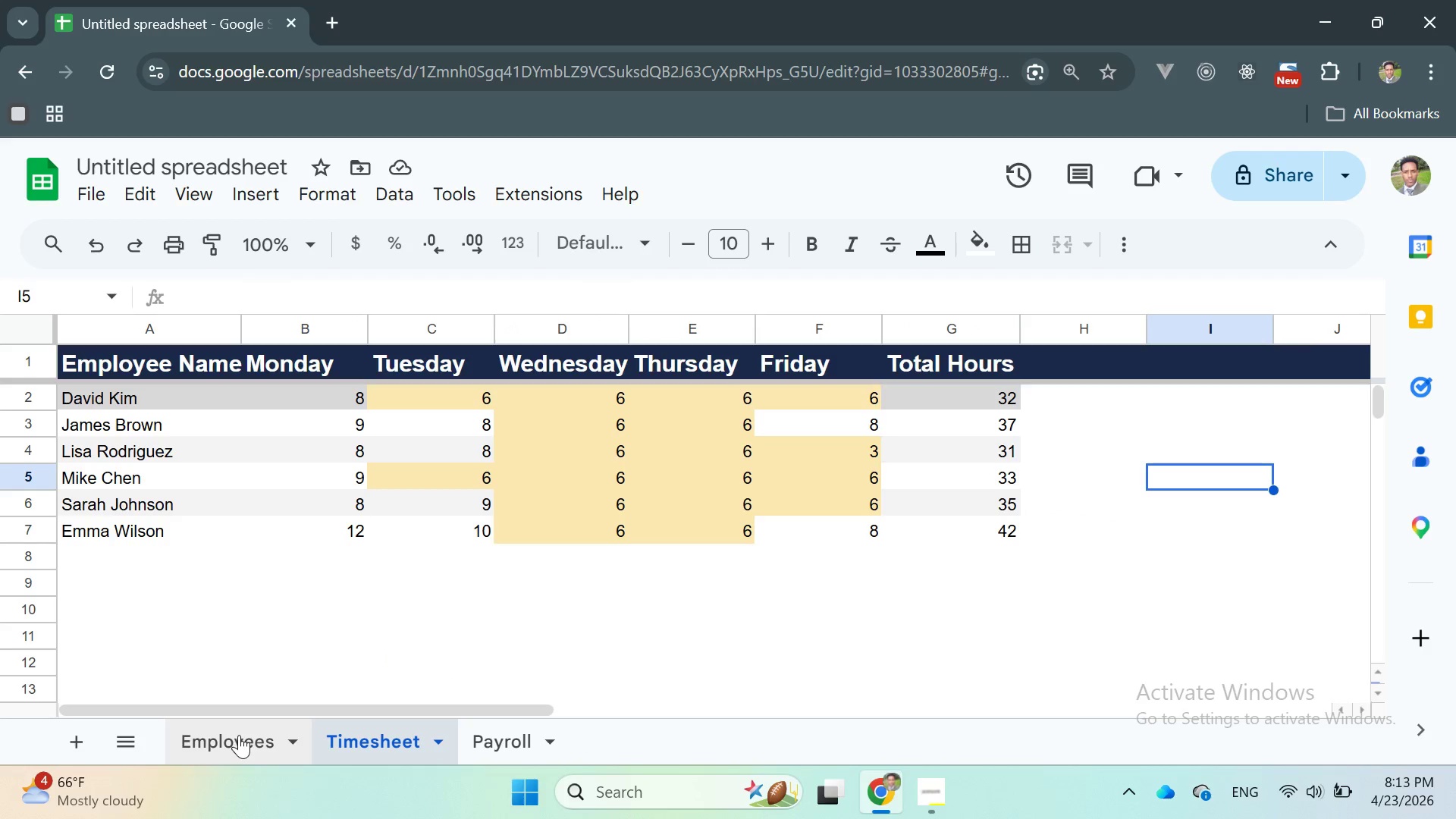 
left_click([237, 736])
 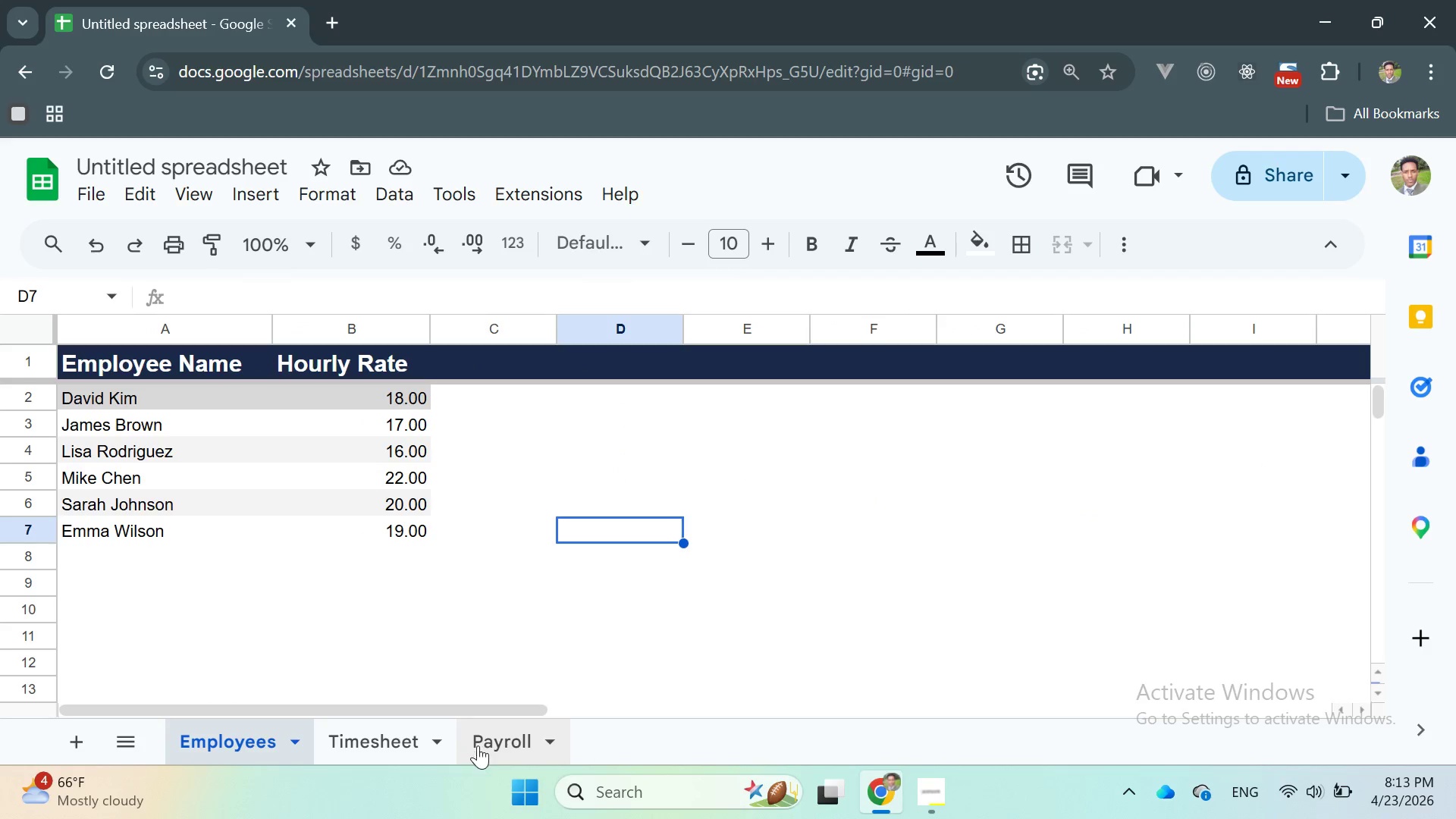 
left_click([493, 743])
 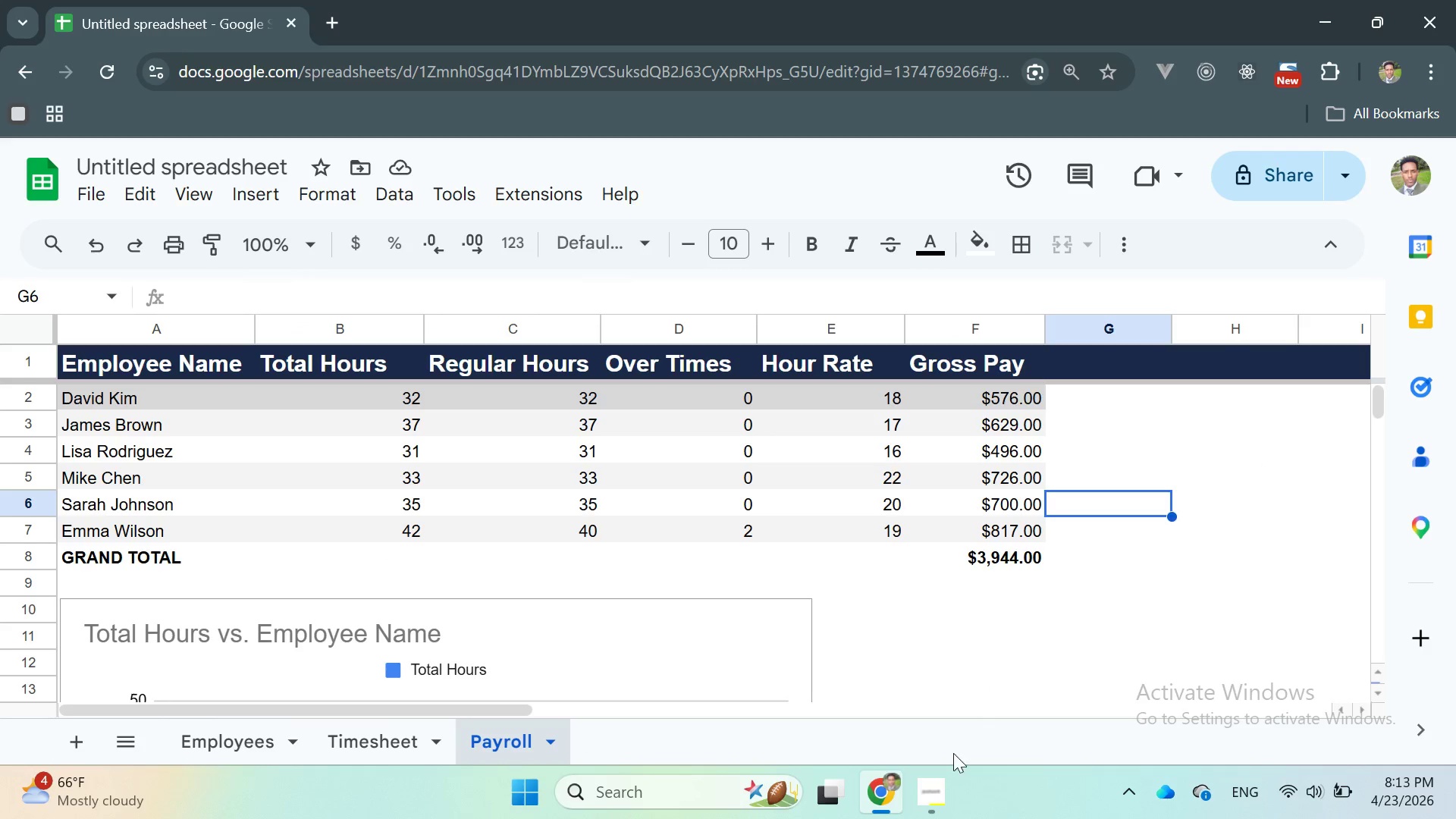 
left_click([934, 792])